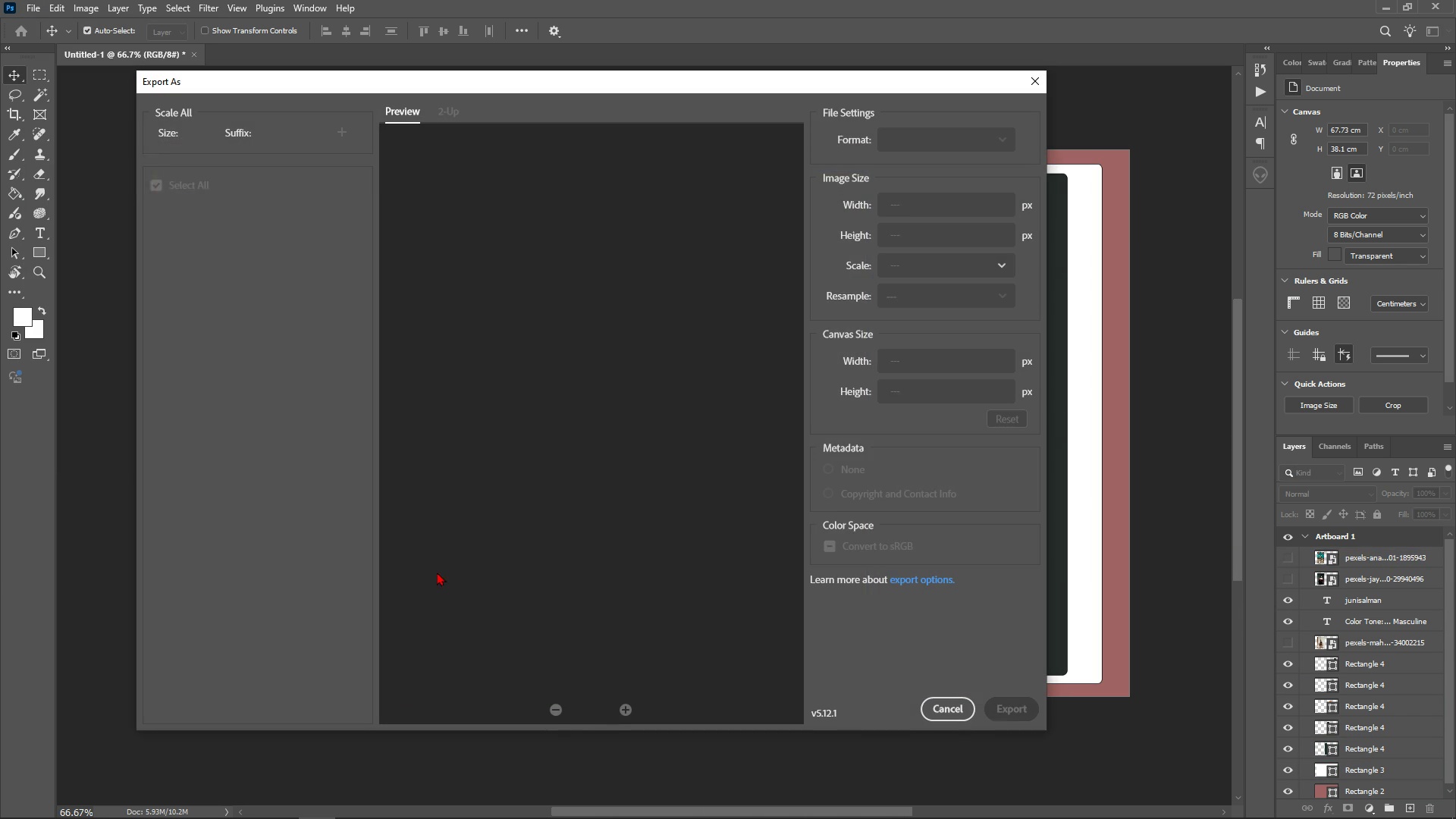 
left_click([1011, 711])
 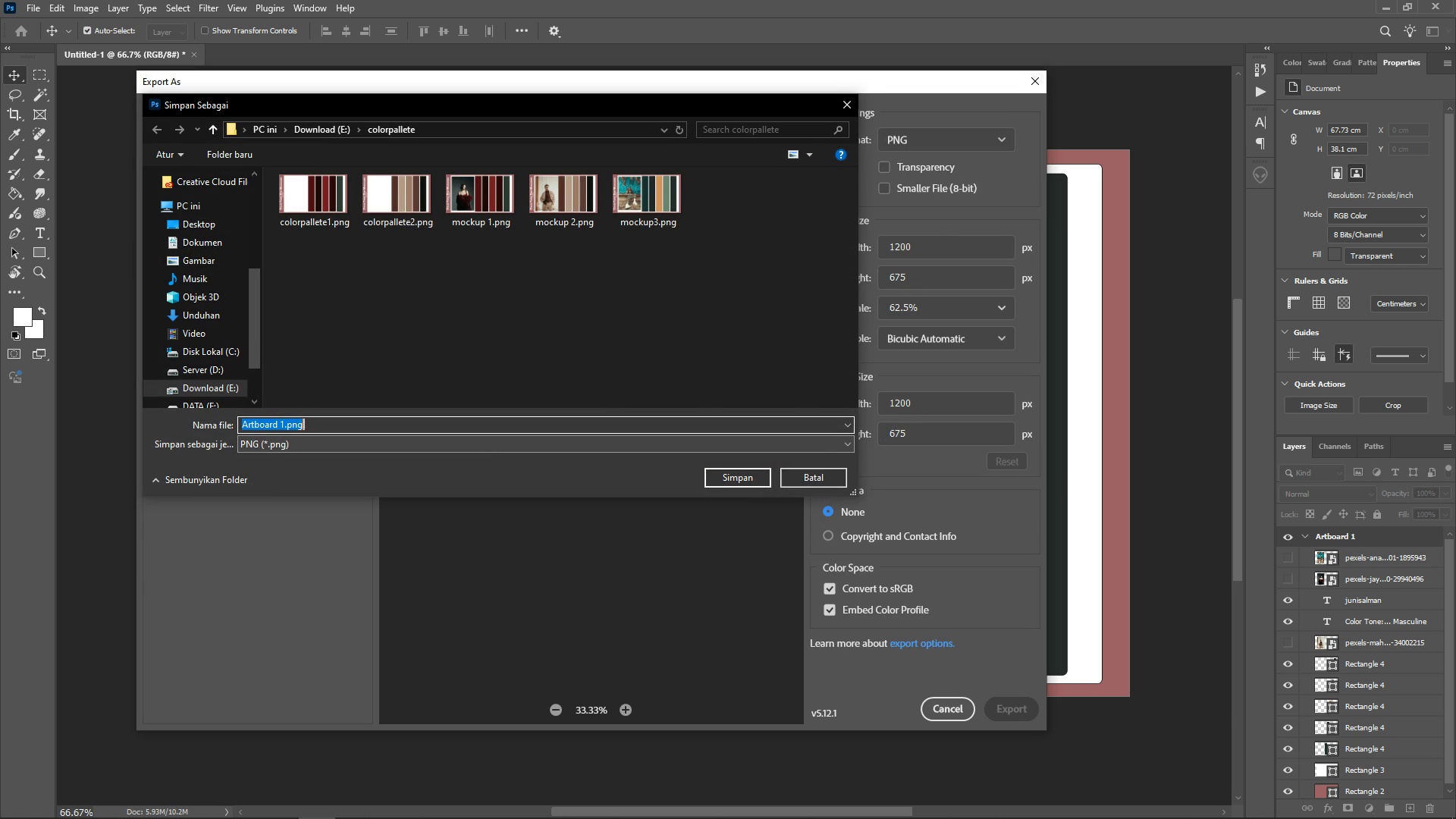 
type(color)
 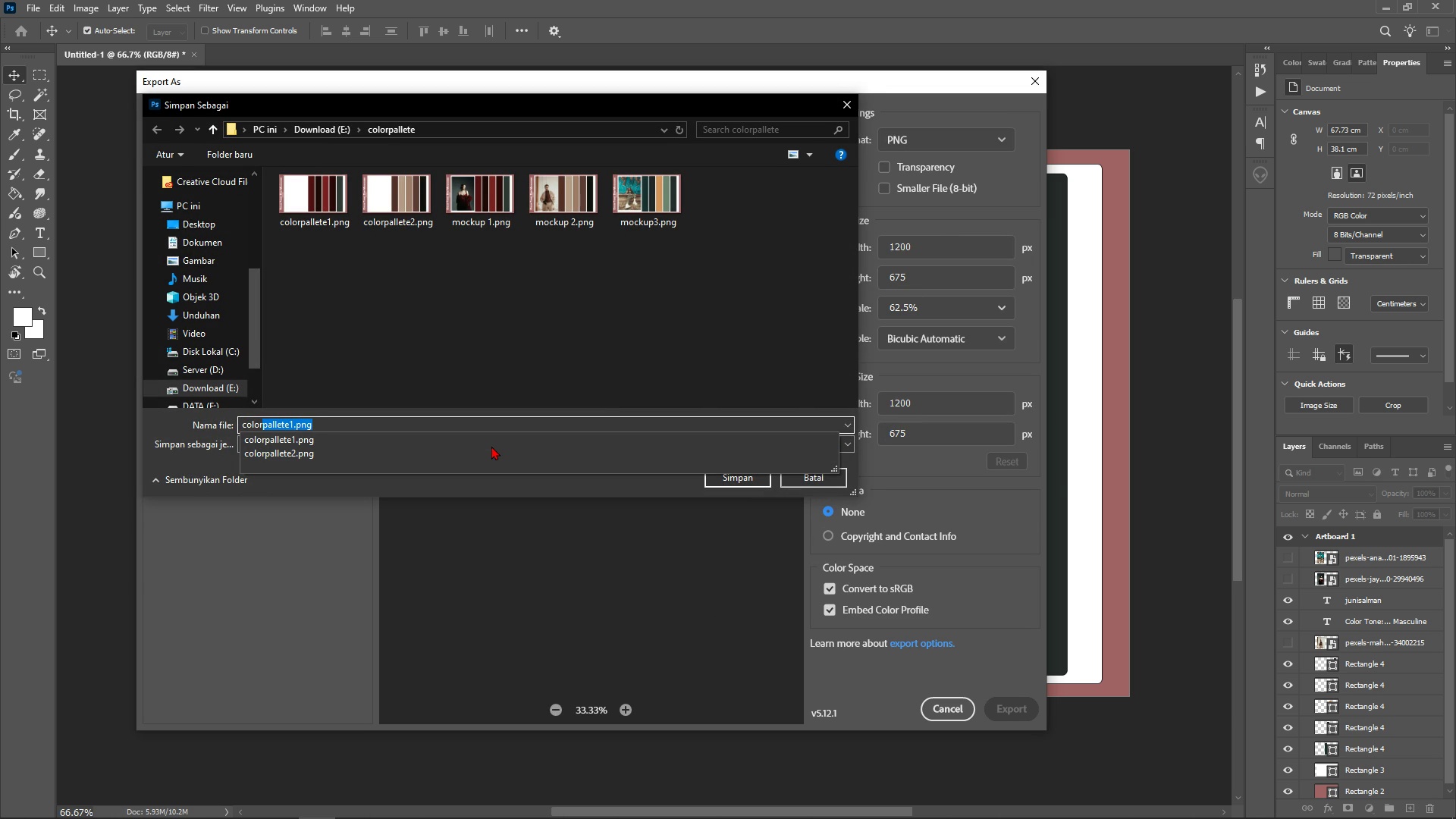 
key(ArrowRight)
 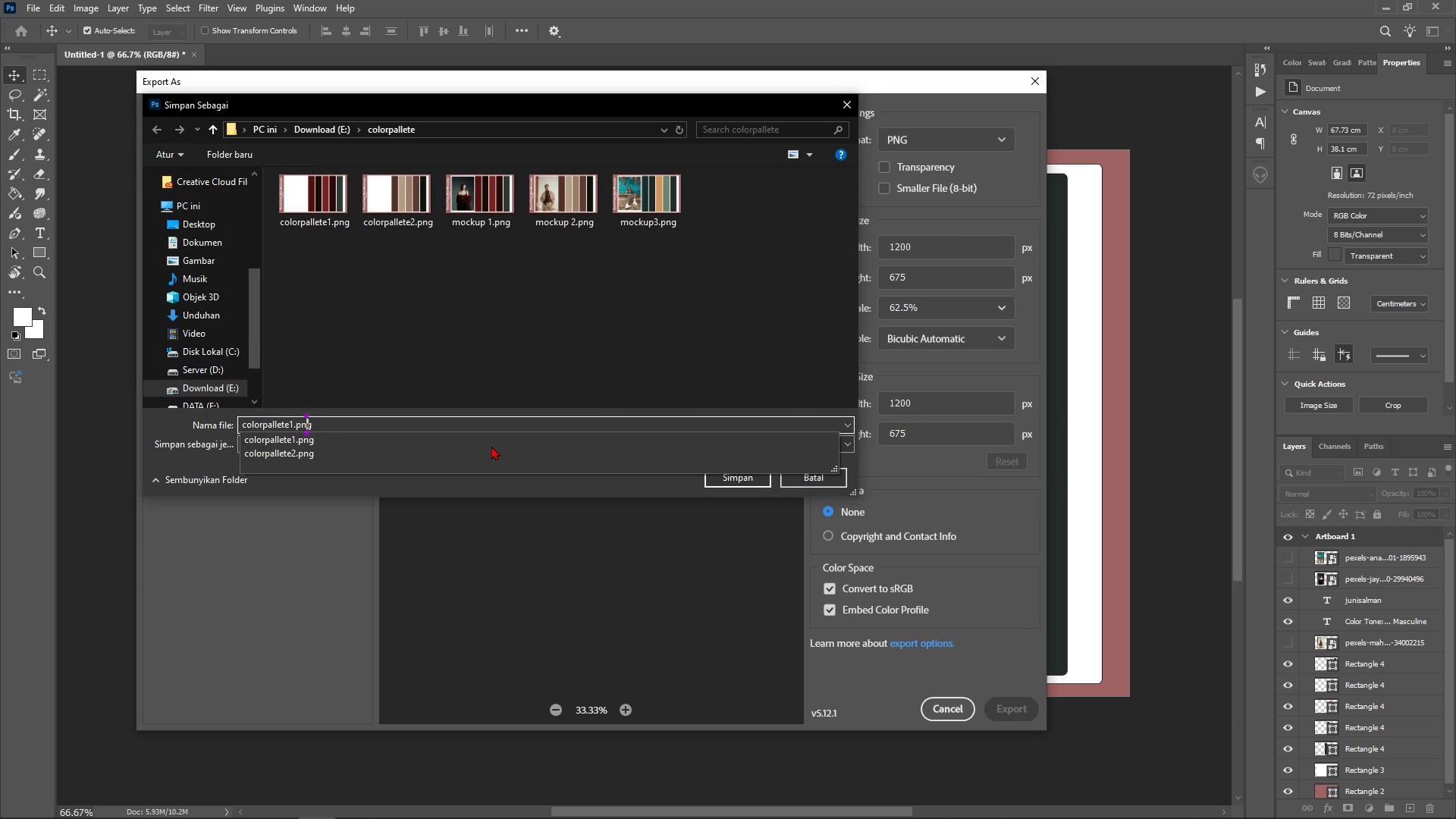 
key(ArrowLeft)
 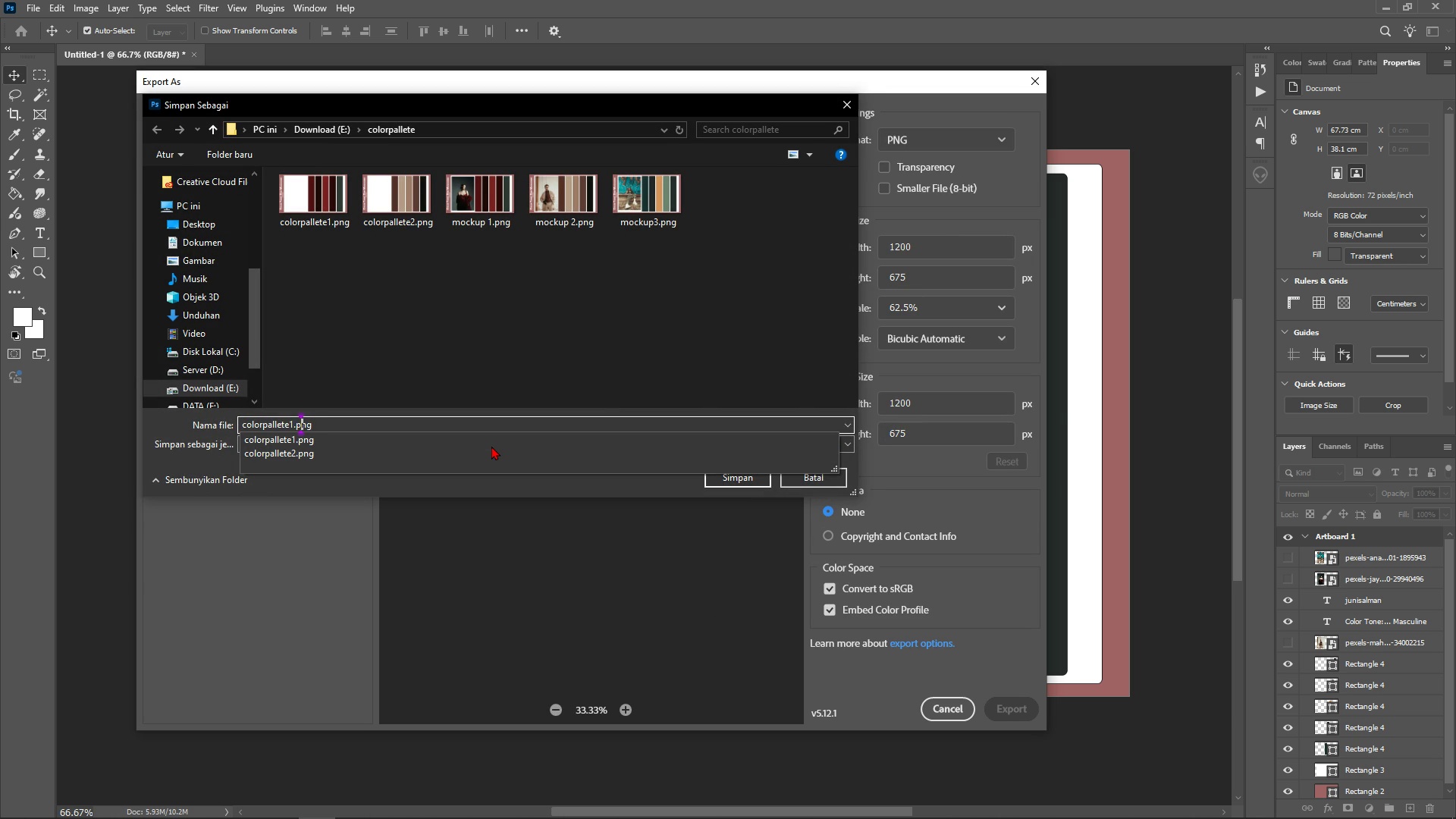 
key(ArrowLeft)
 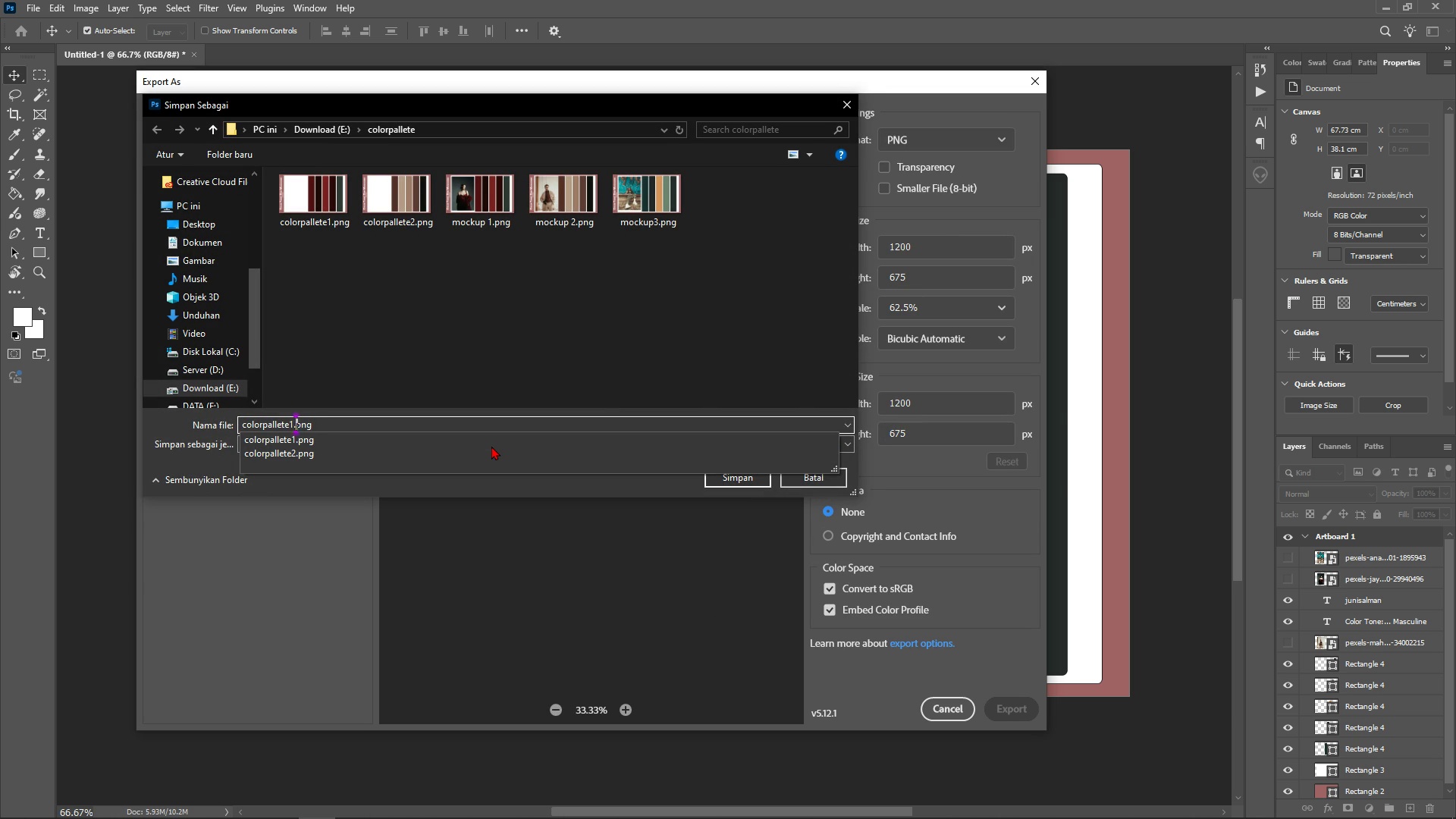 
key(ArrowLeft)
 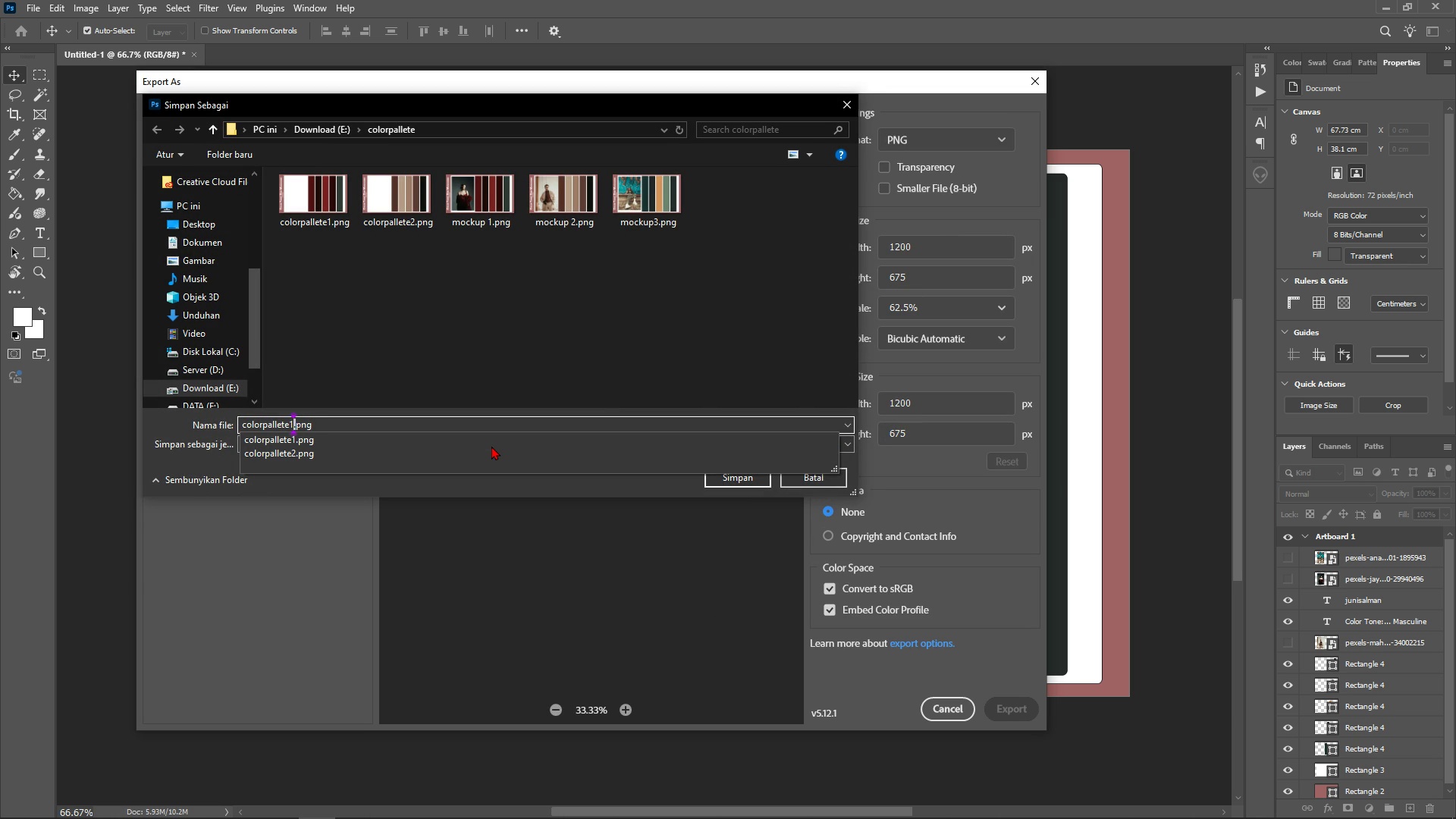 
key(ArrowLeft)
 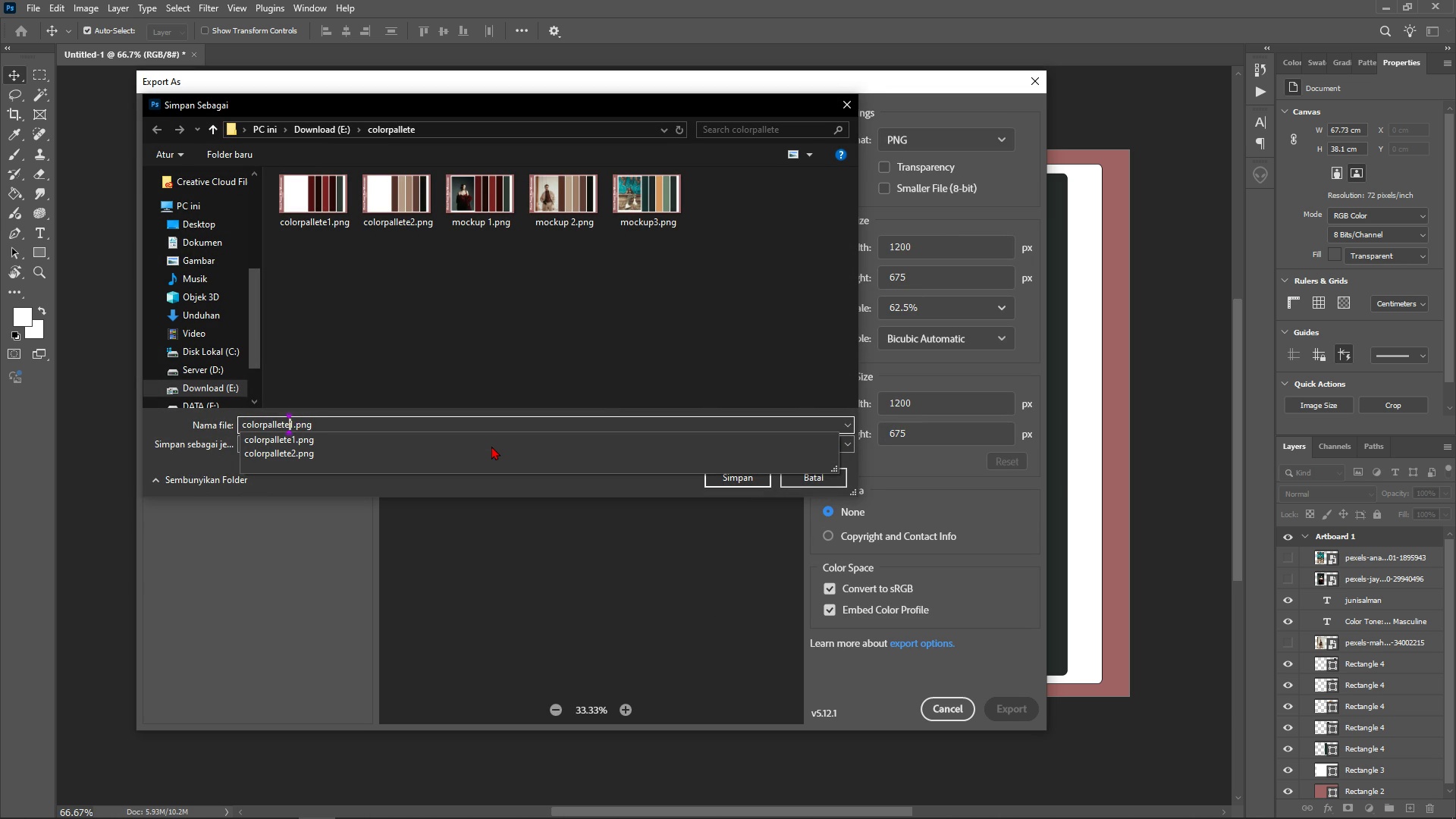 
key(ArrowLeft)
 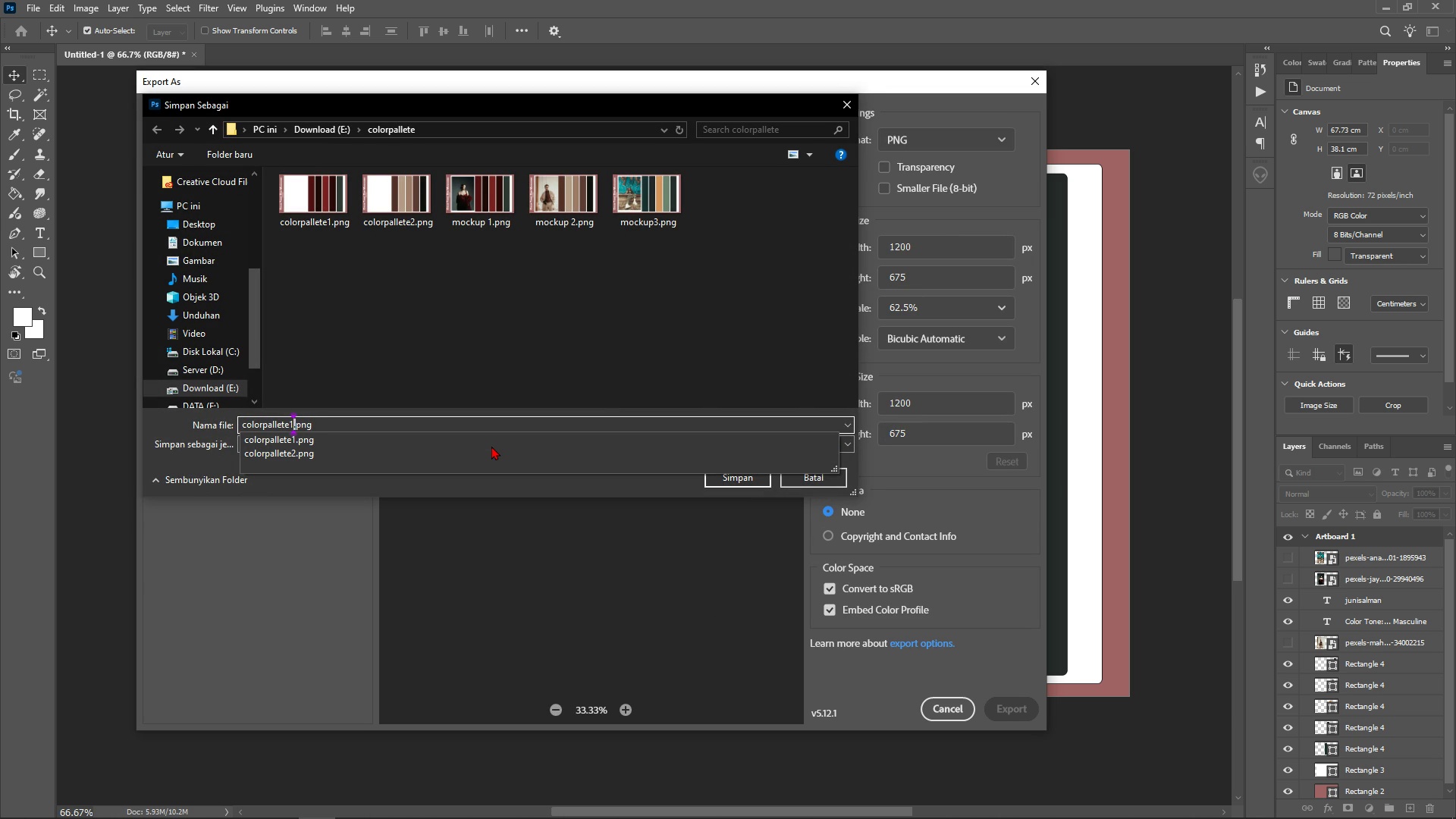 
key(ArrowRight)
 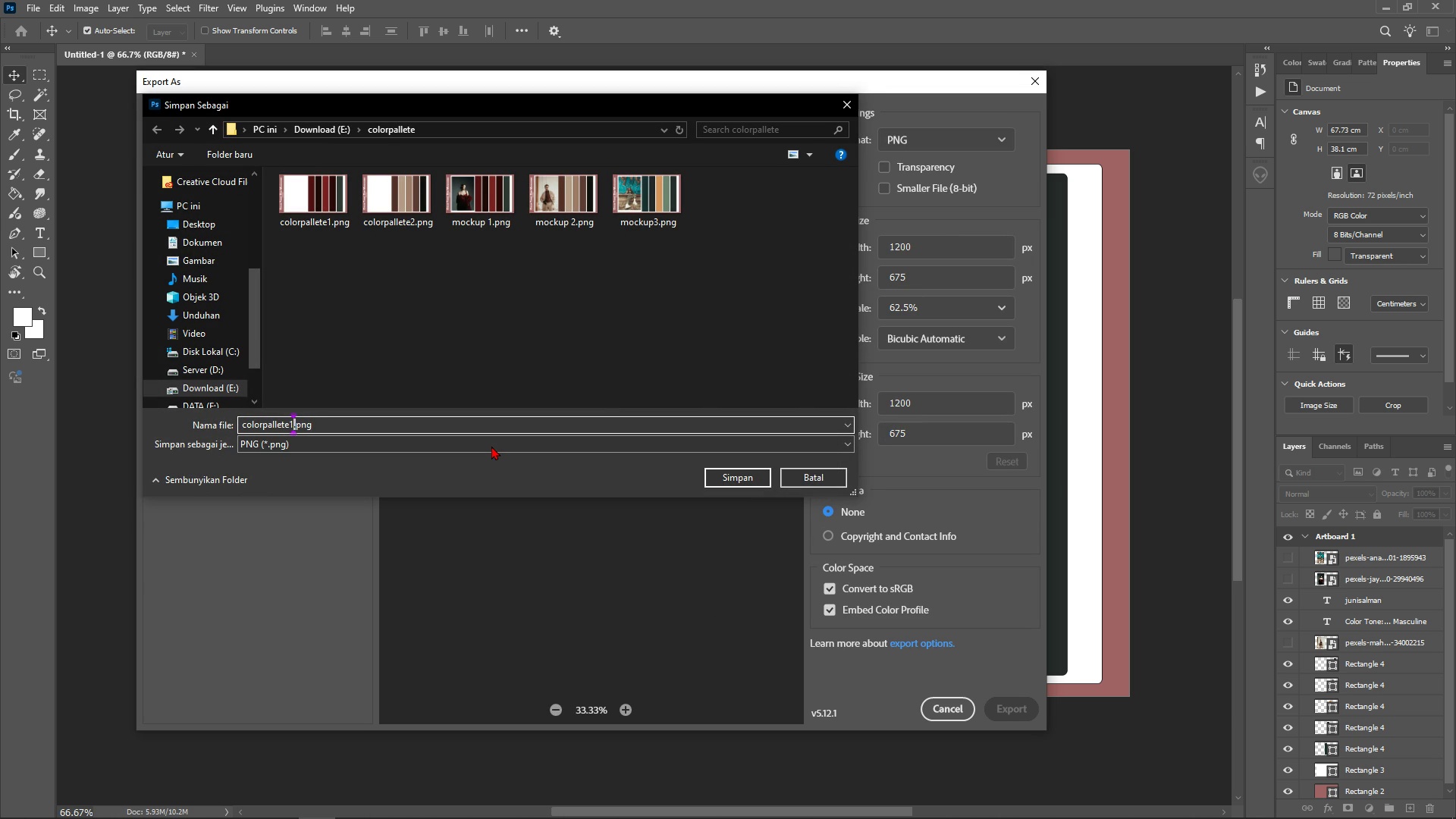 
key(Backspace)
 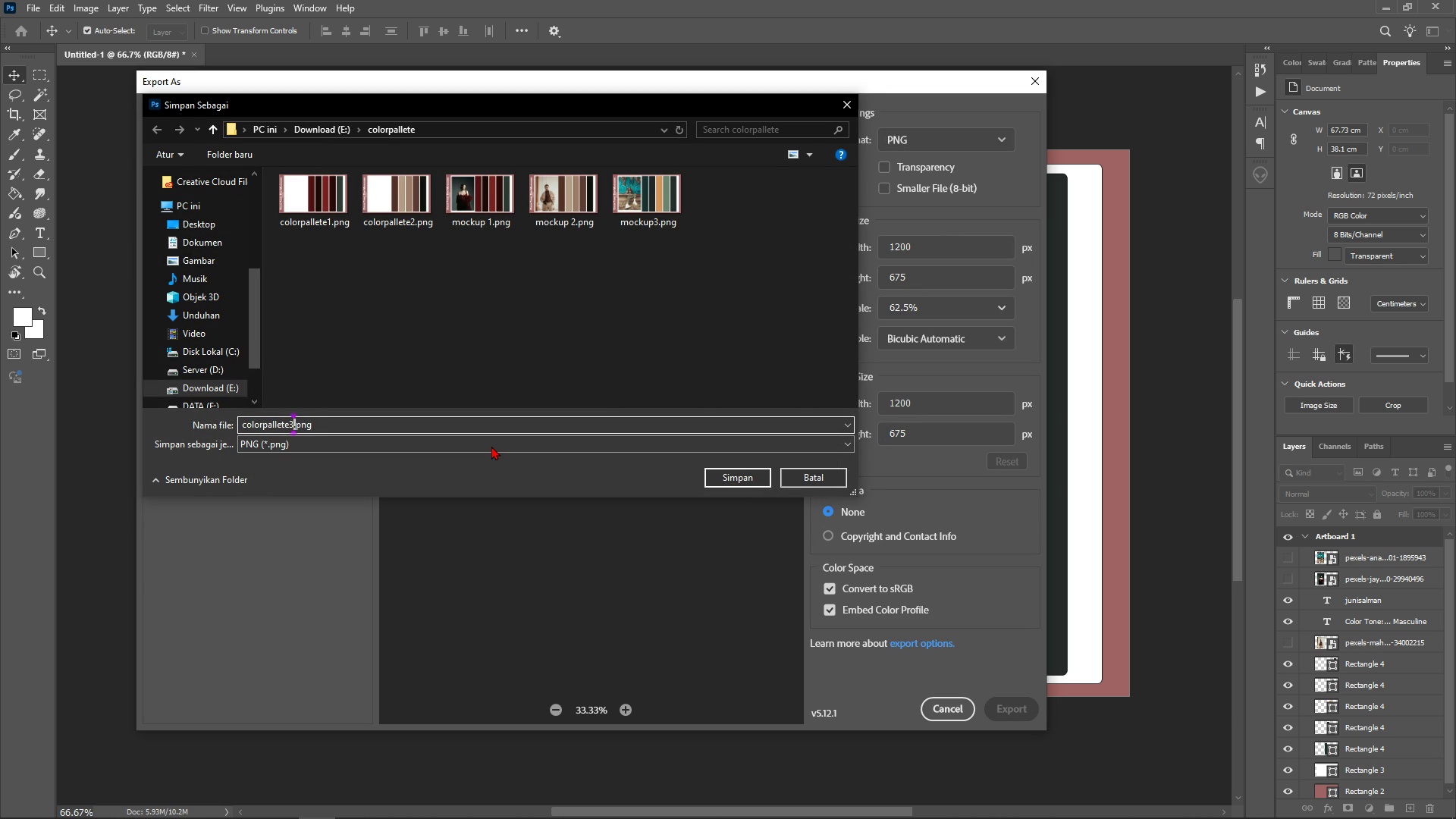 
key(3)
 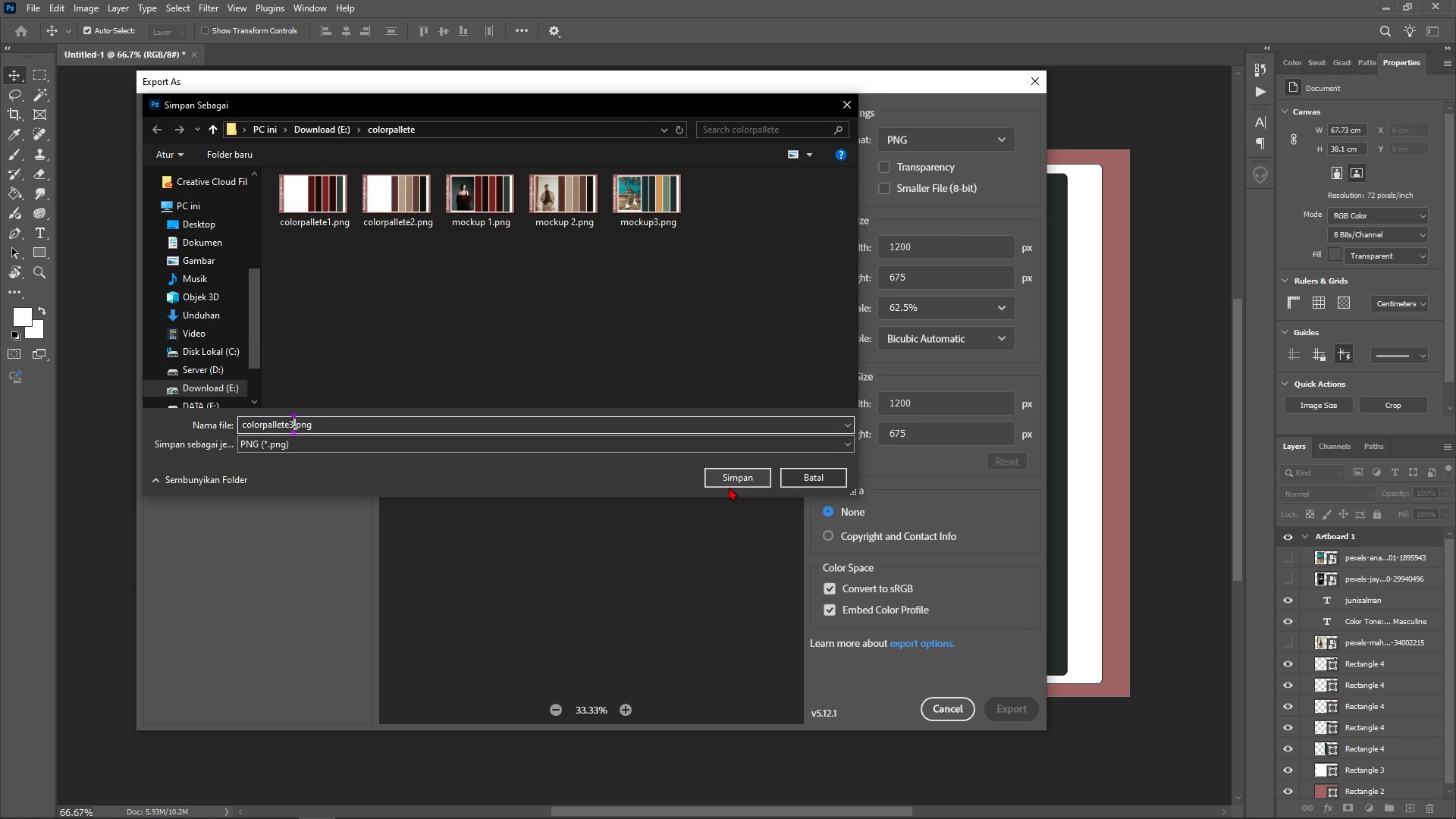 
left_click([732, 477])
 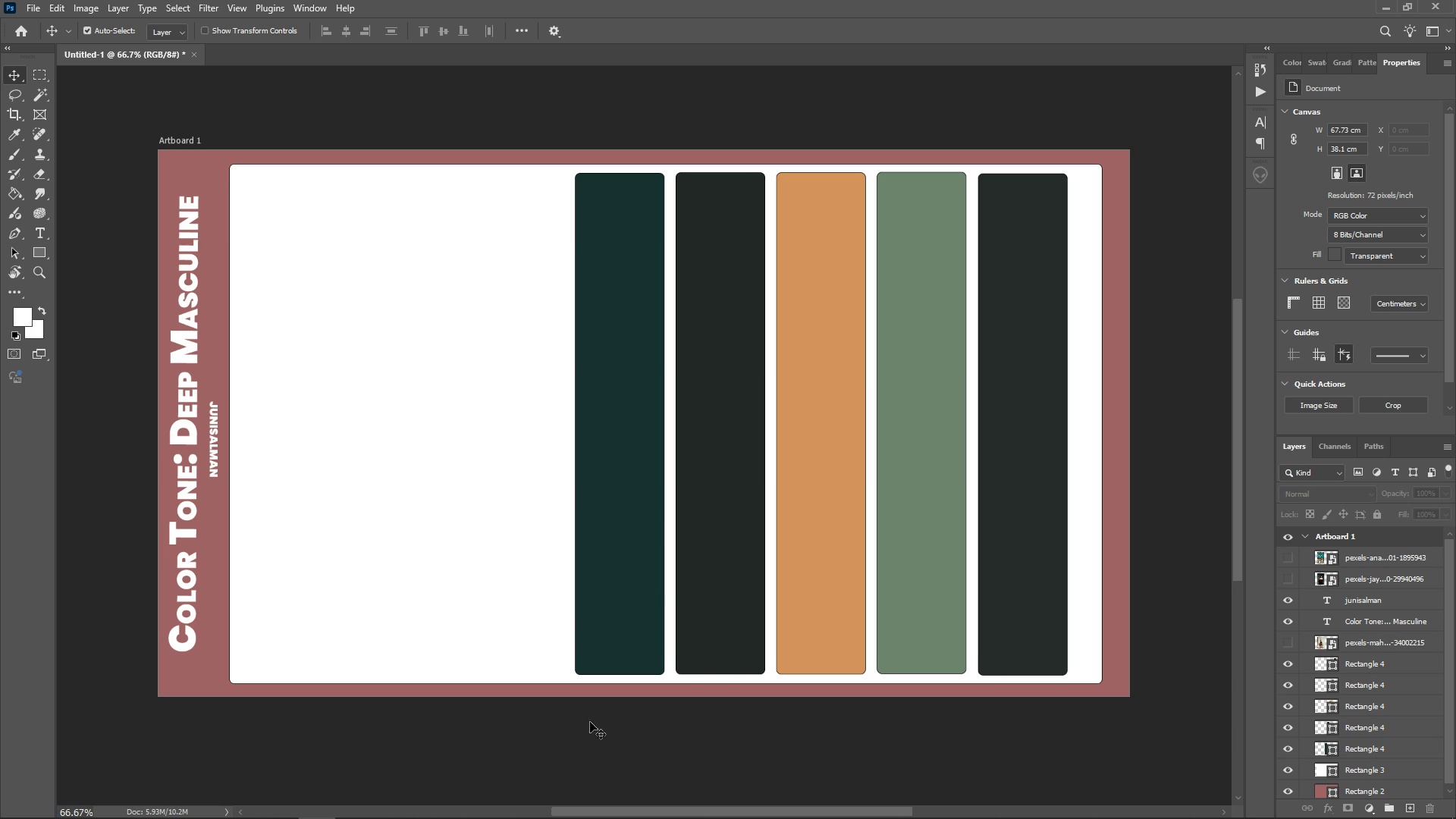 
hold_key(key=AltLeft, duration=3.82)